 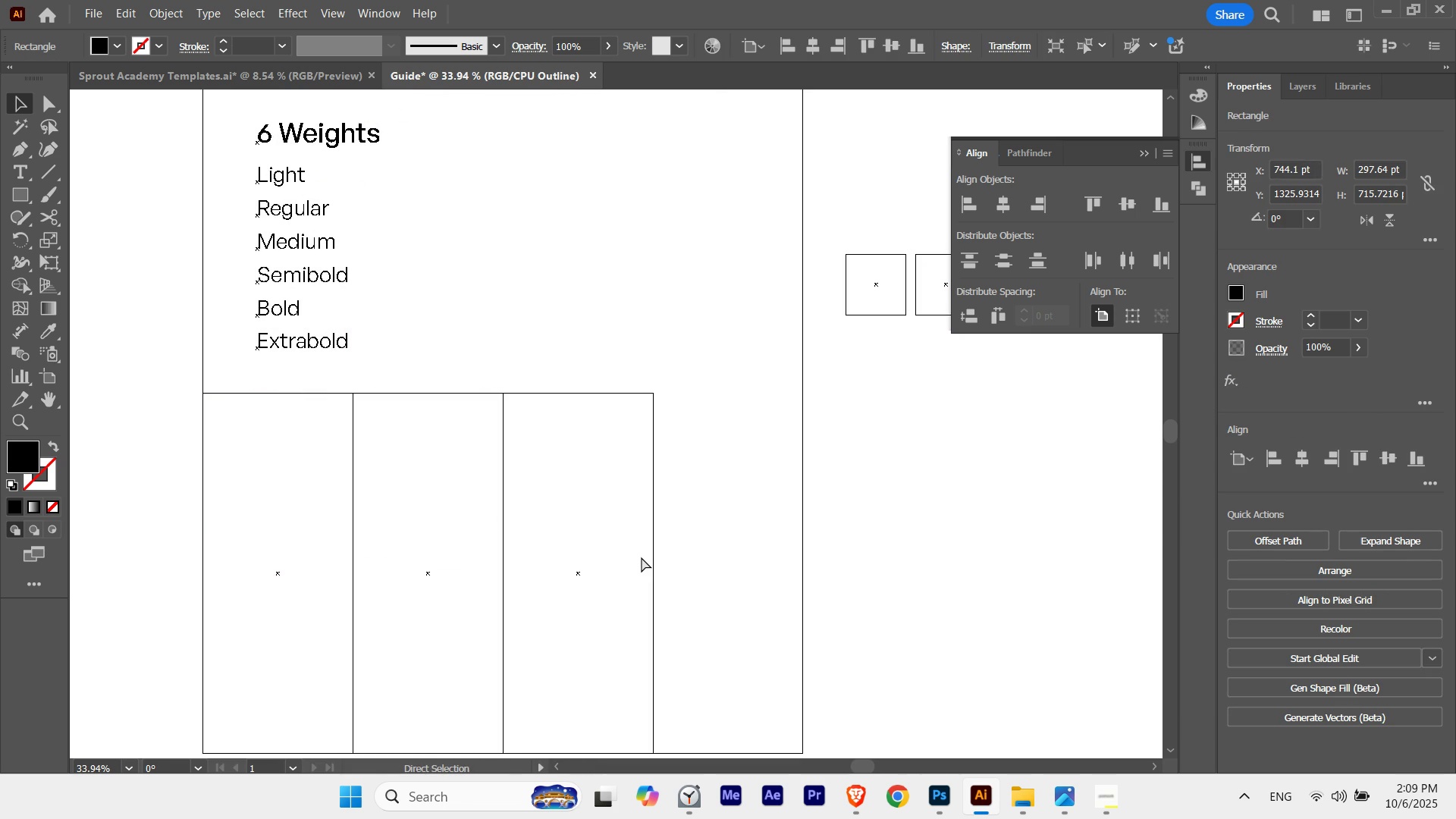 
key(Control+D)
 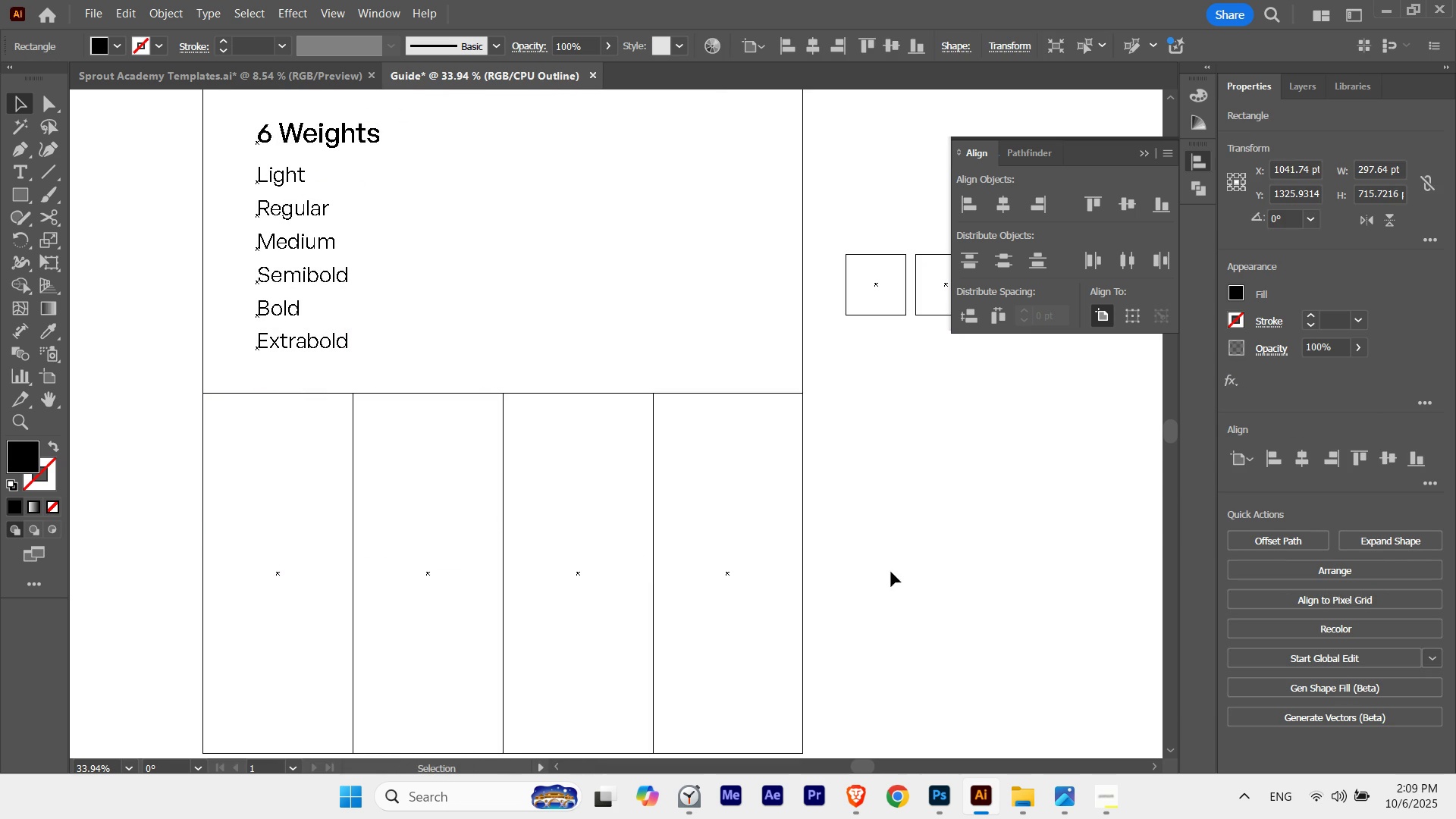 
left_click([891, 572])
 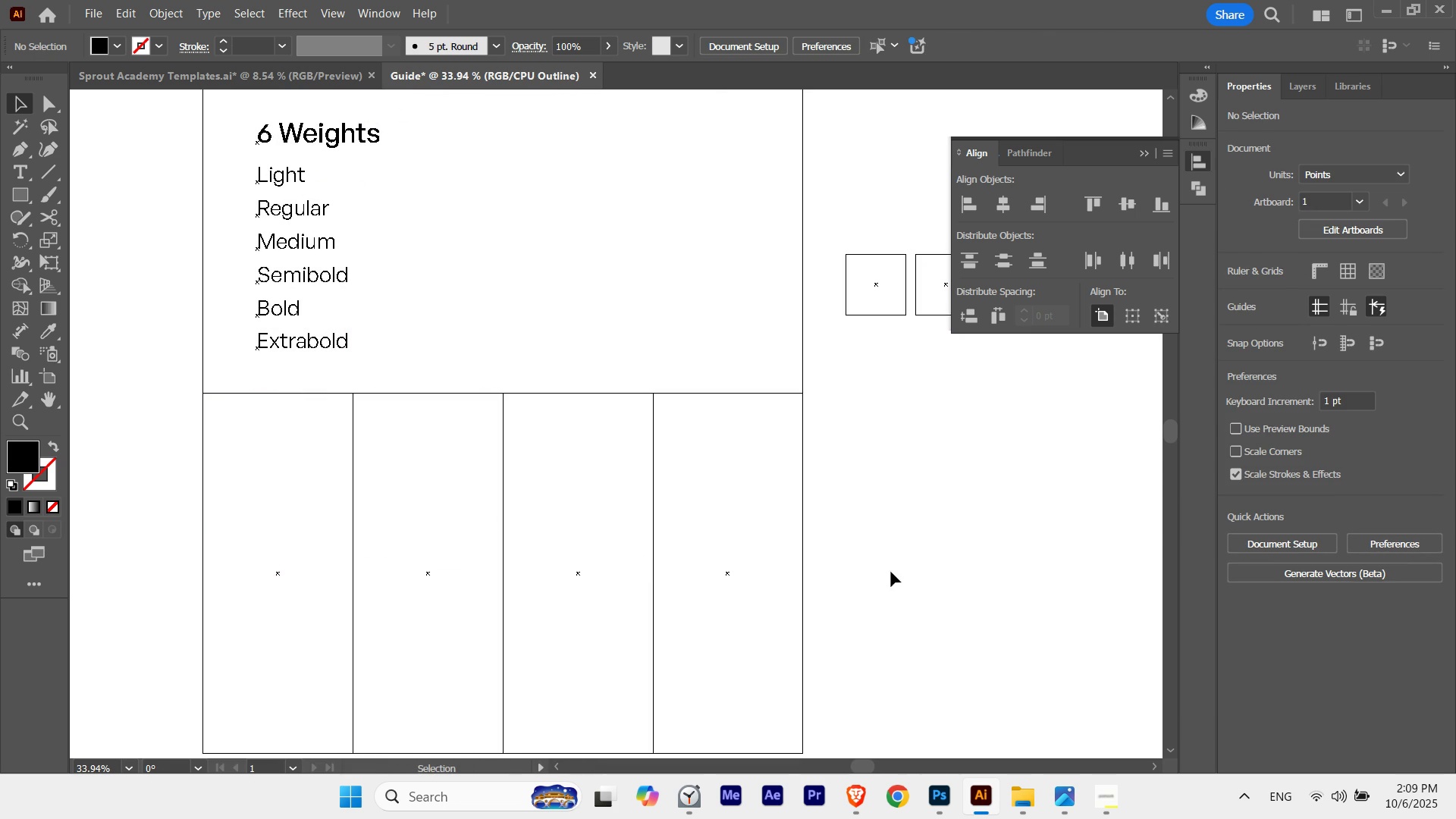 
key(Control+ControlLeft)
 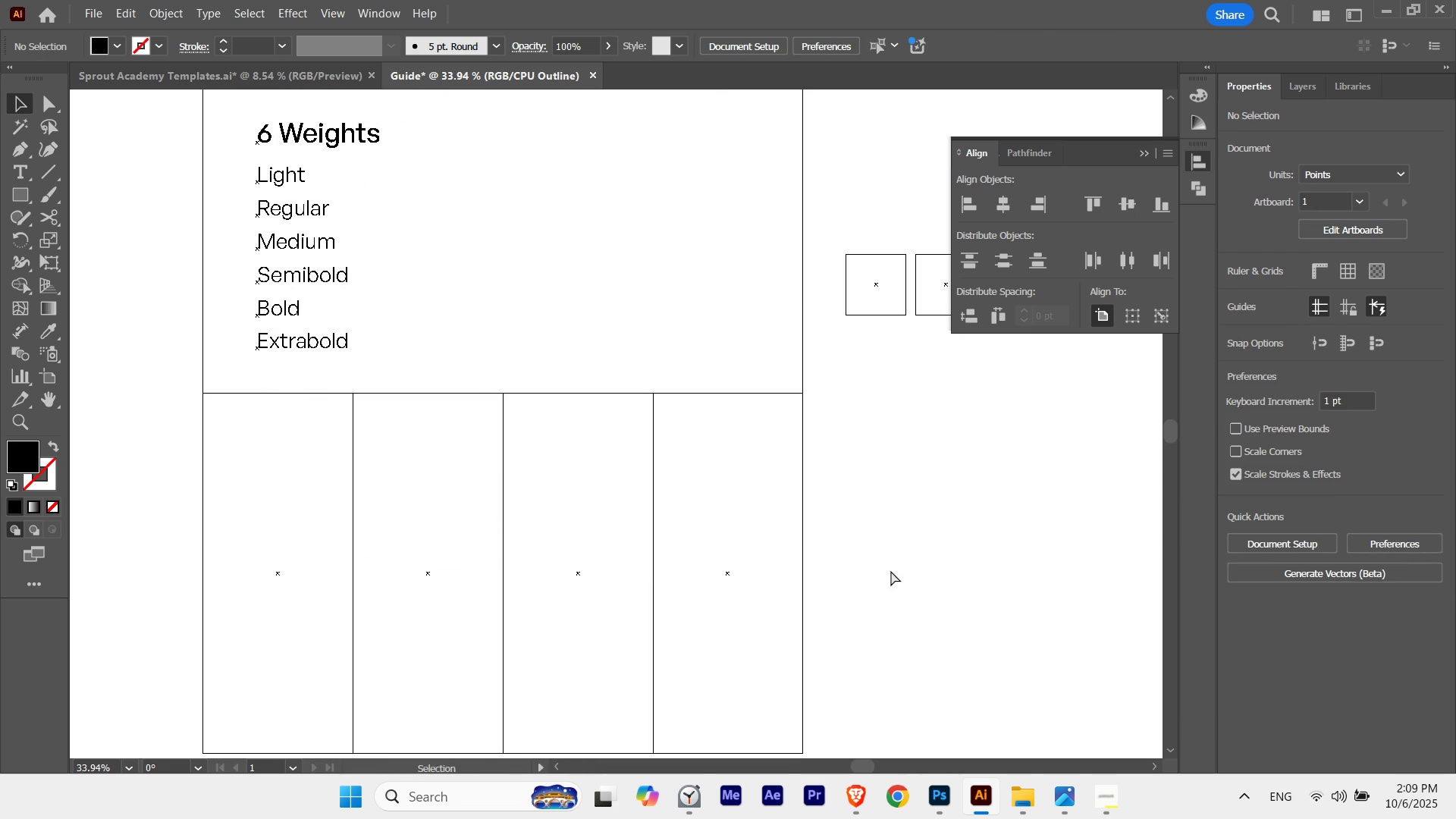 
key(Control+Y)